 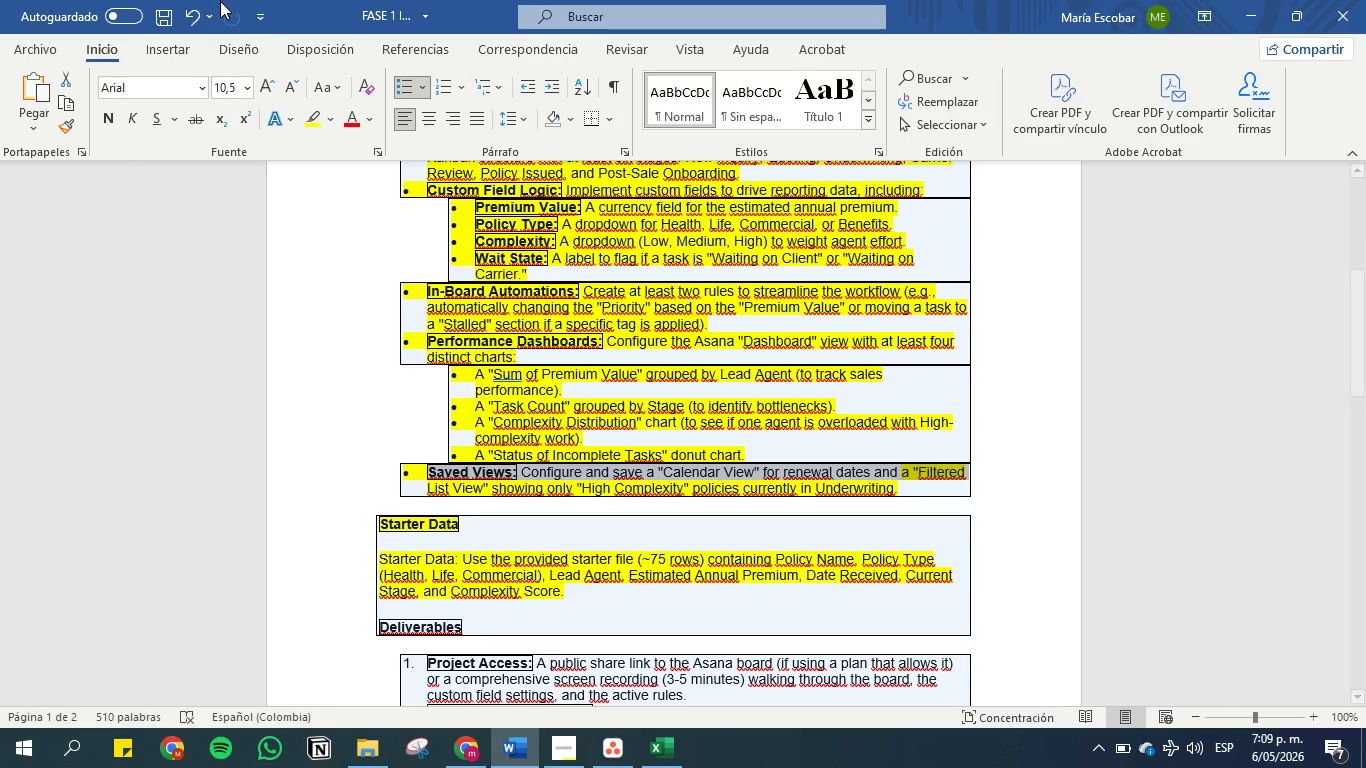 
left_click([307, 119])
 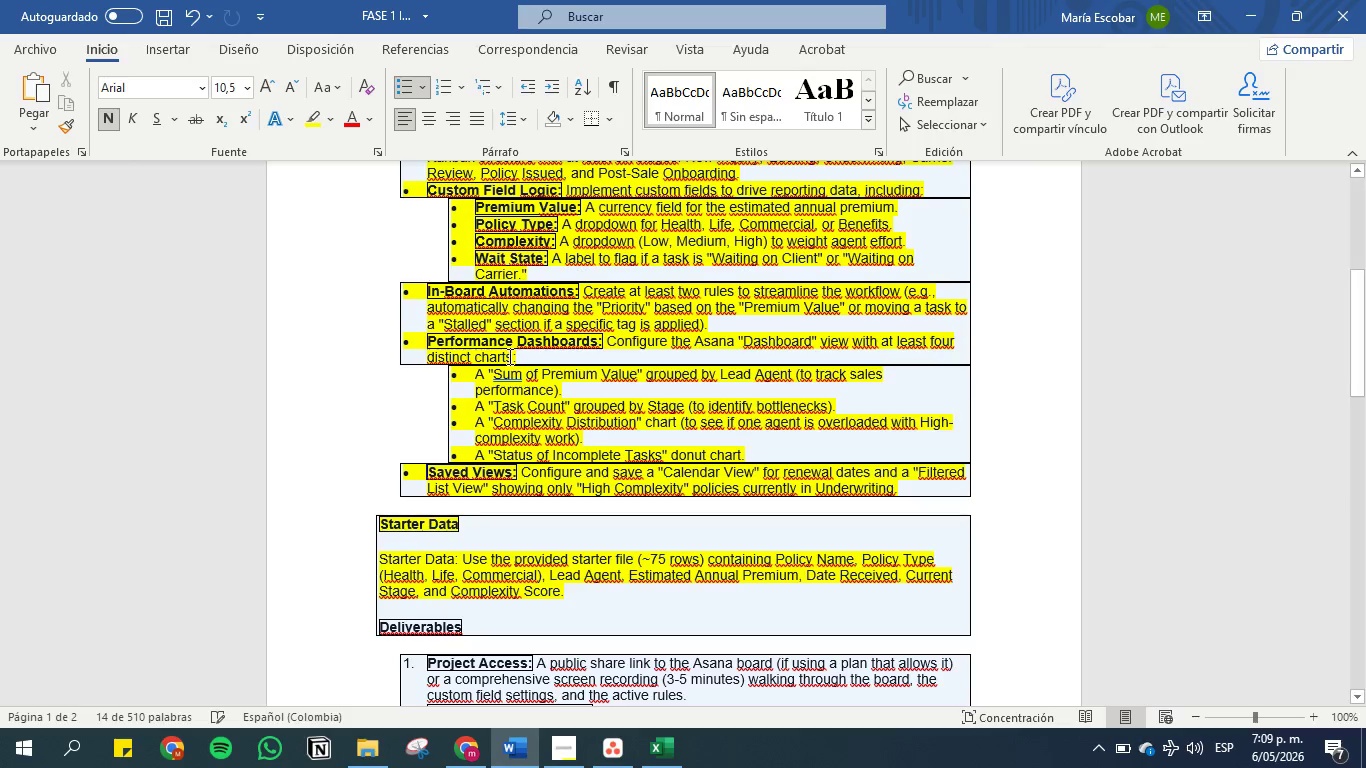 
left_click([508, 356])
 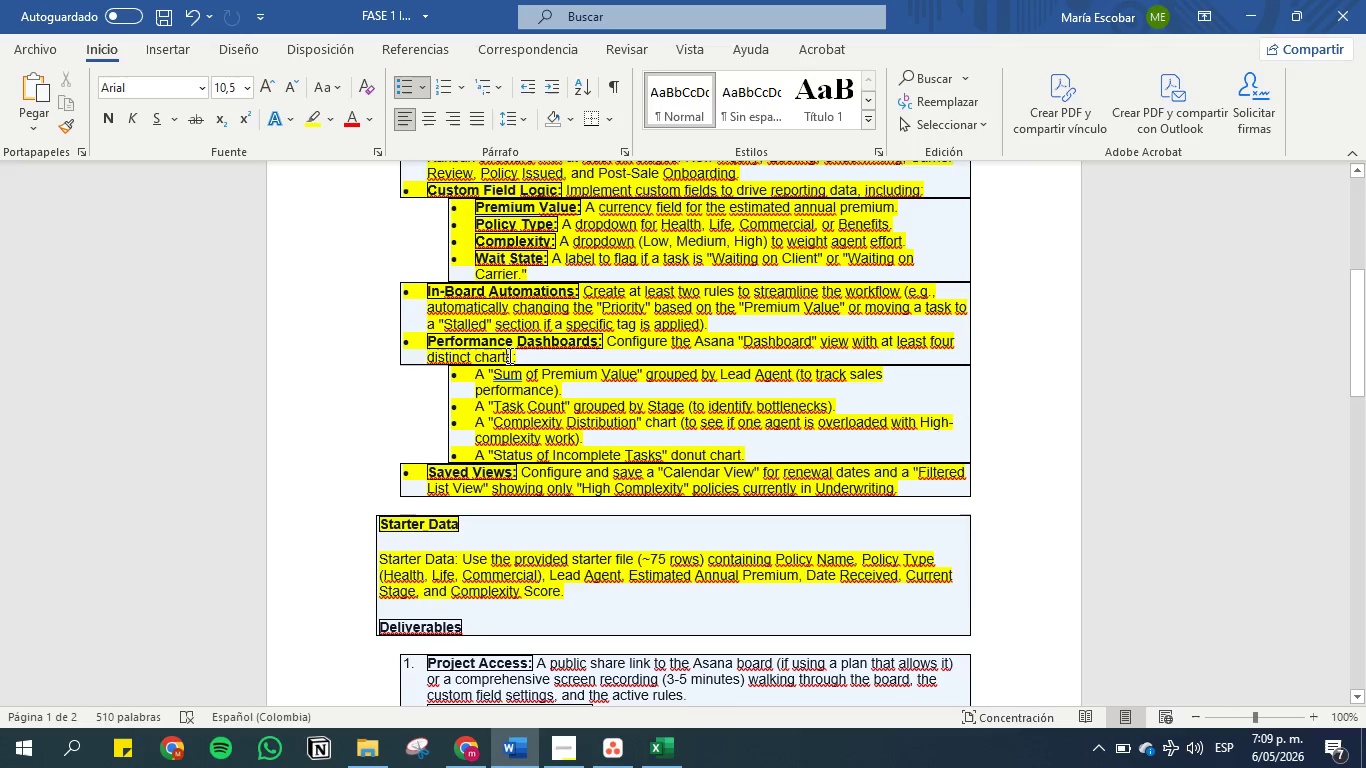 
scroll: coordinate [813, 384], scroll_direction: down, amount: 9.0
 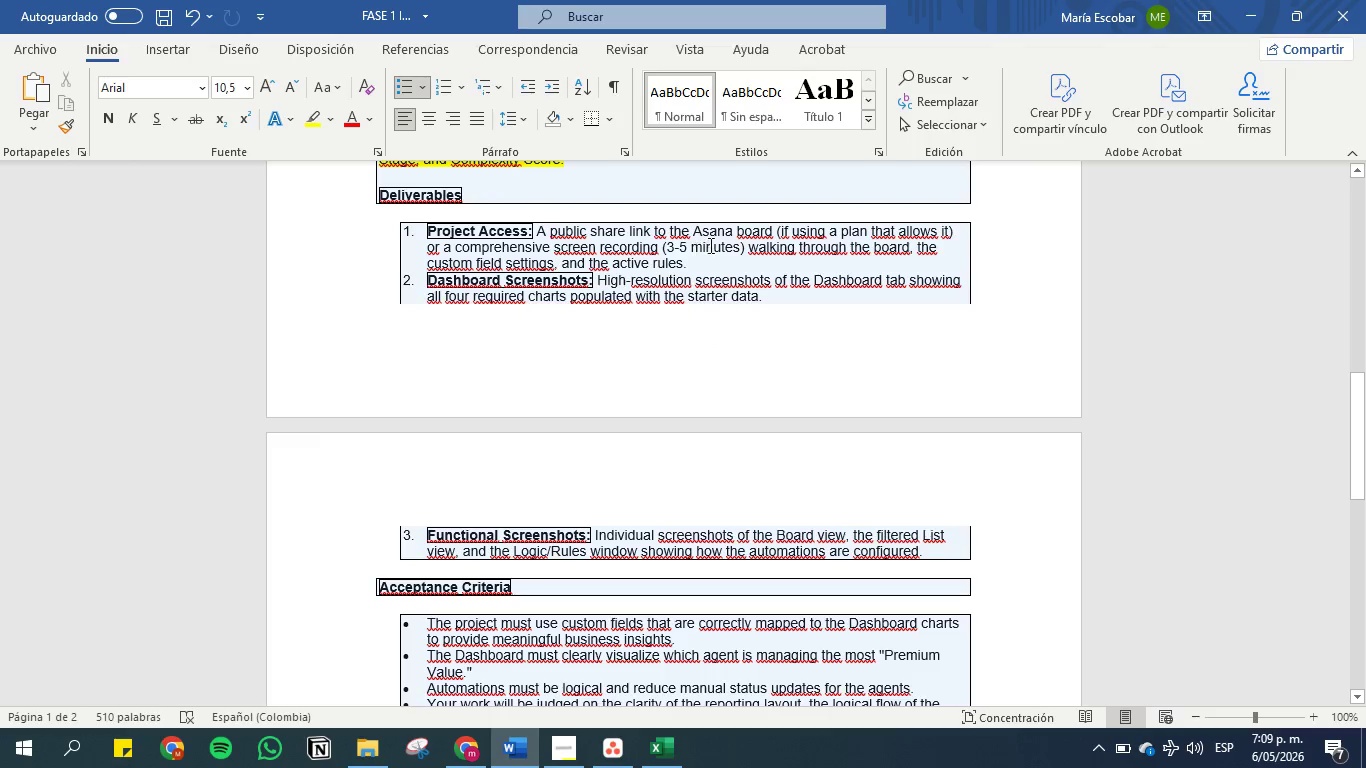 
wait(10.56)
 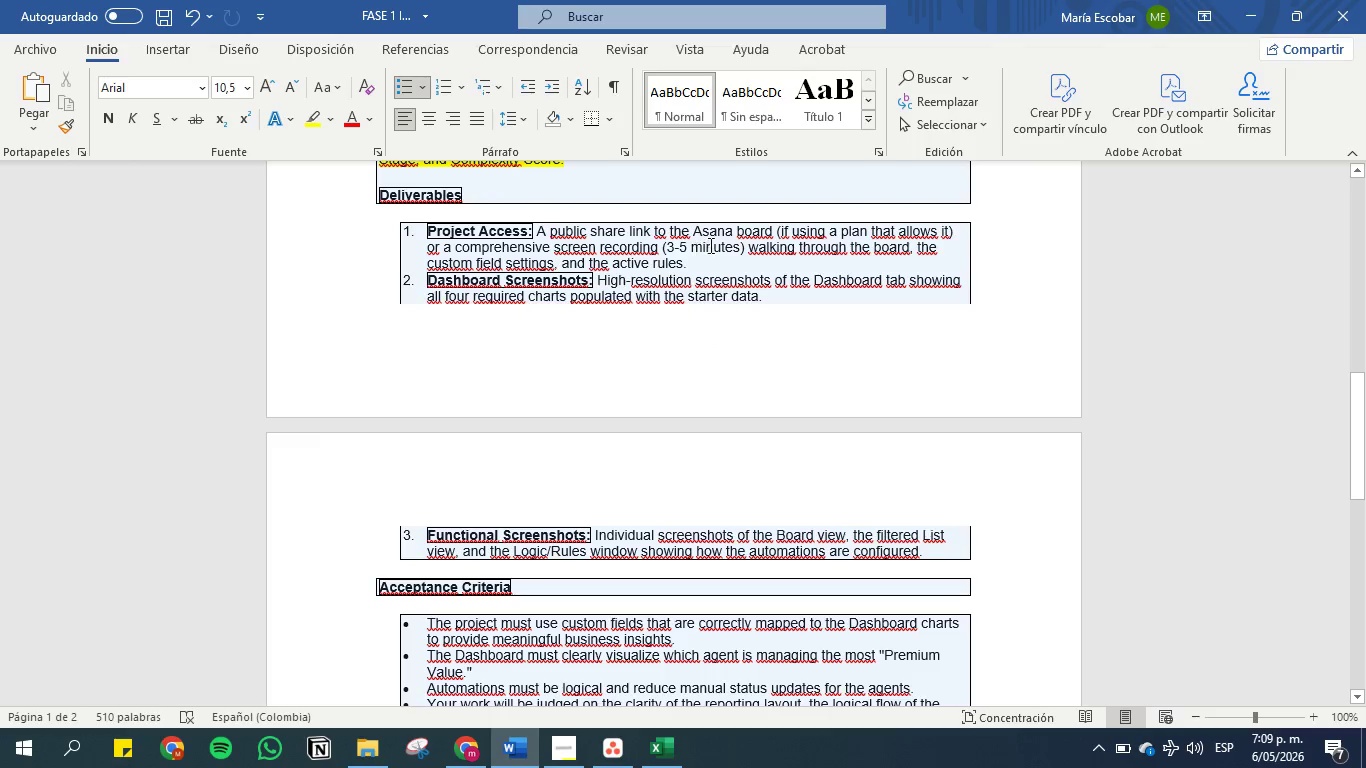 
left_click([479, 750])
 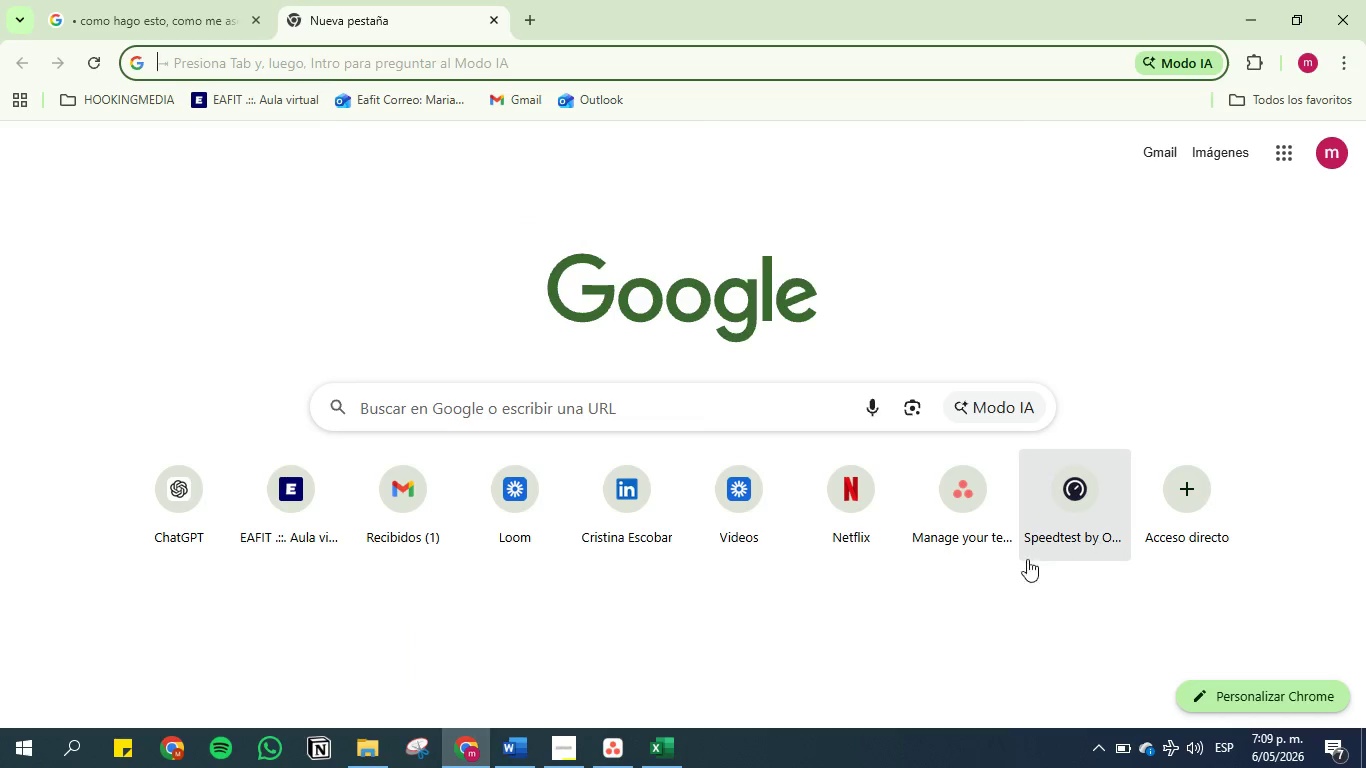 
left_click([951, 502])
 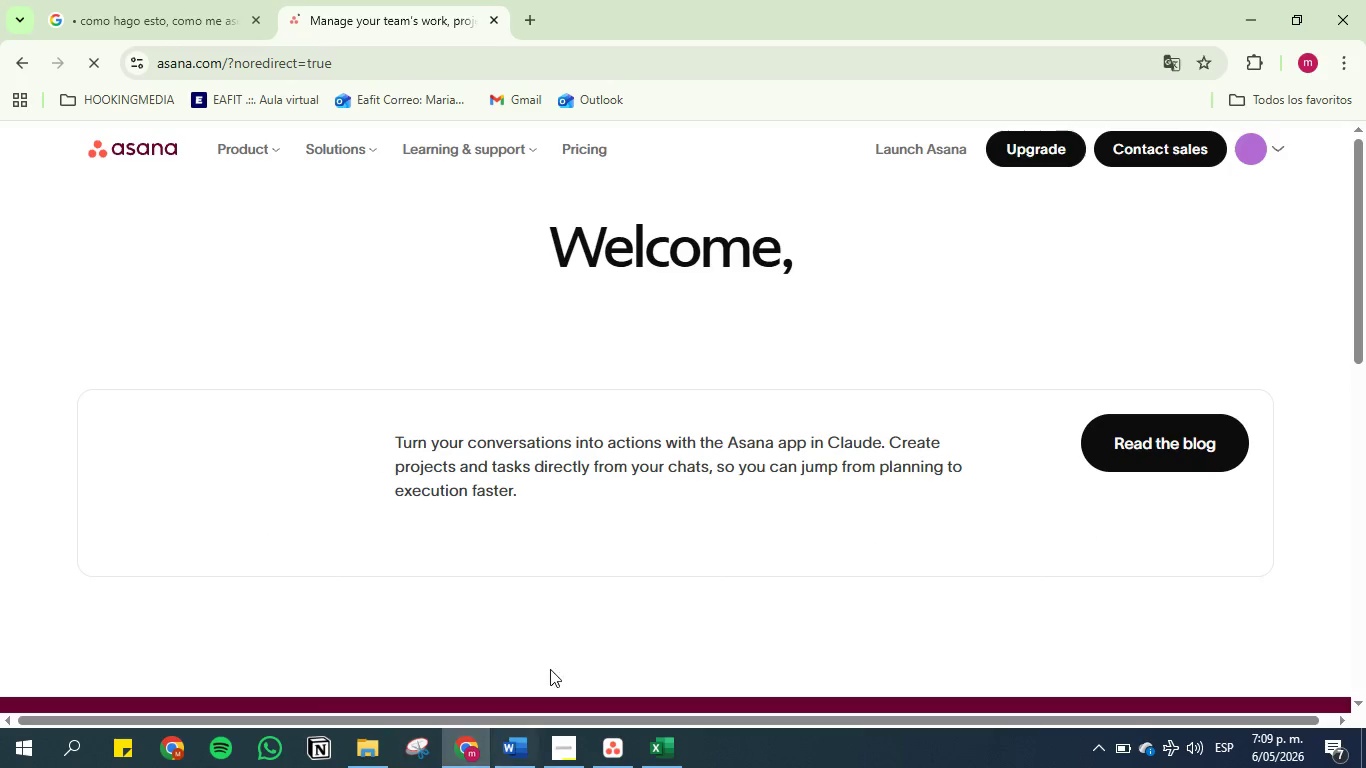 
left_click([837, 348])
 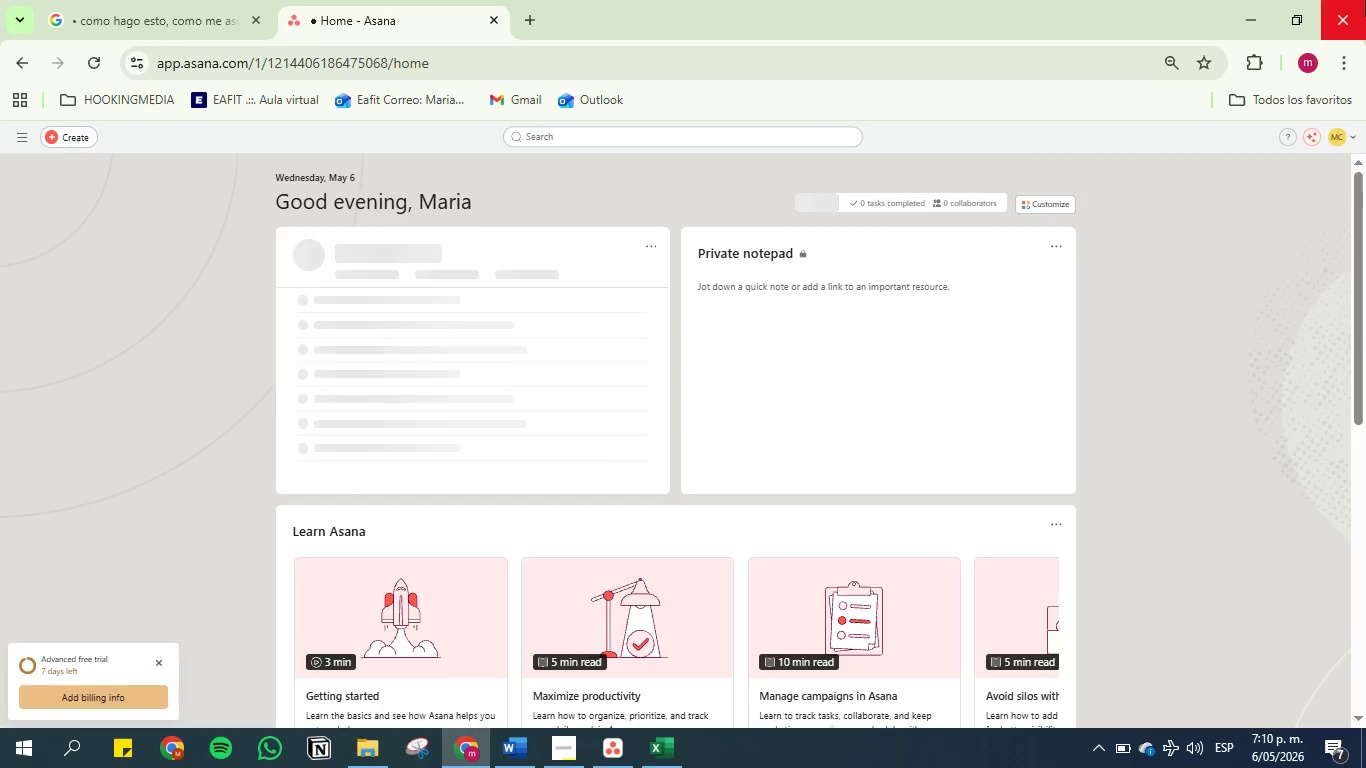 
wait(47.34)
 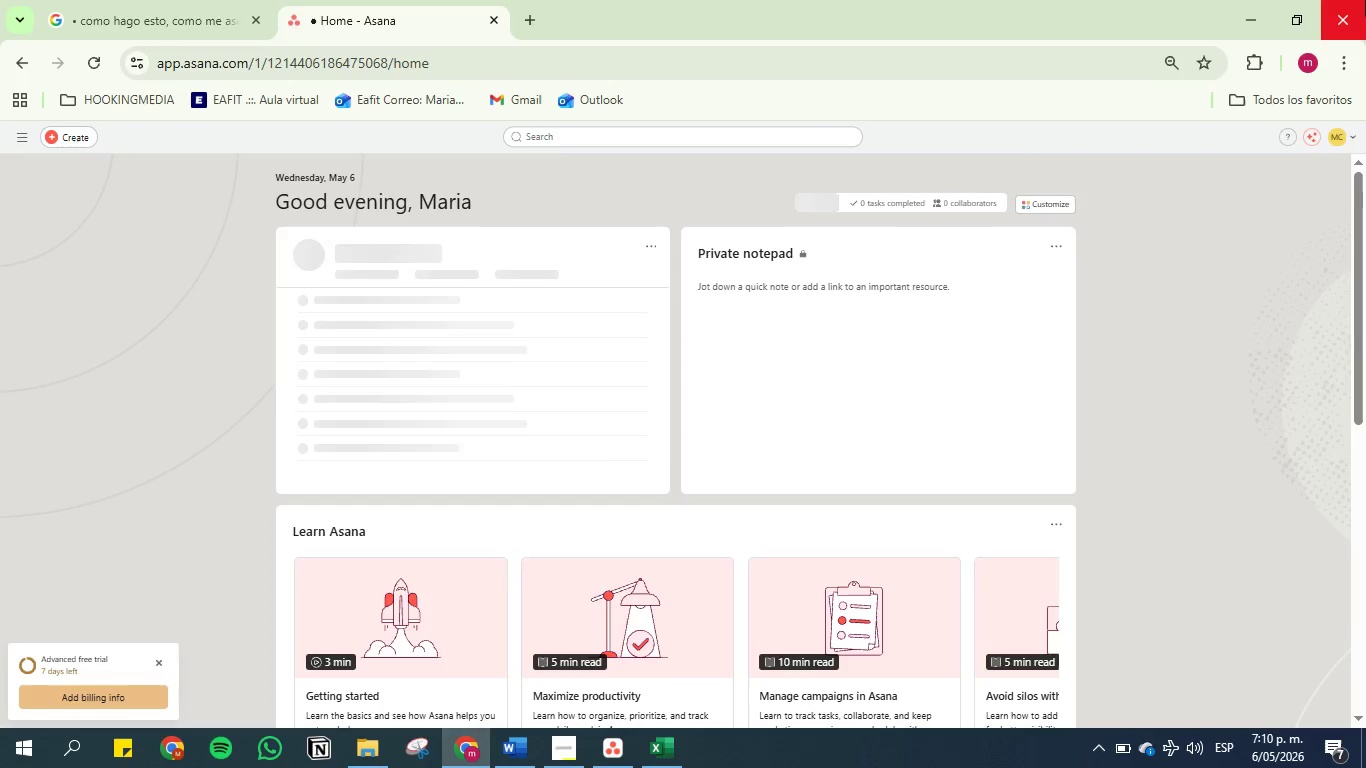 
left_click([589, 750])
 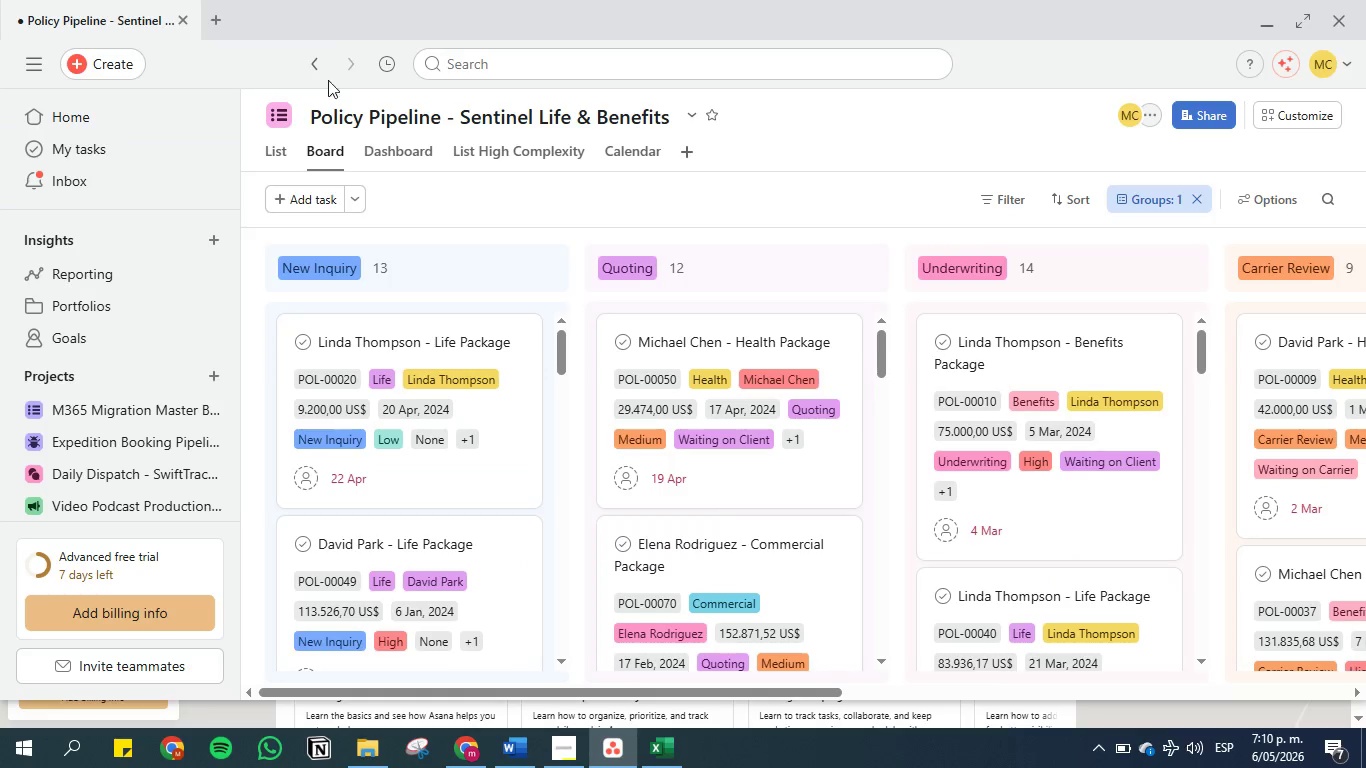 
left_click([281, 112])
 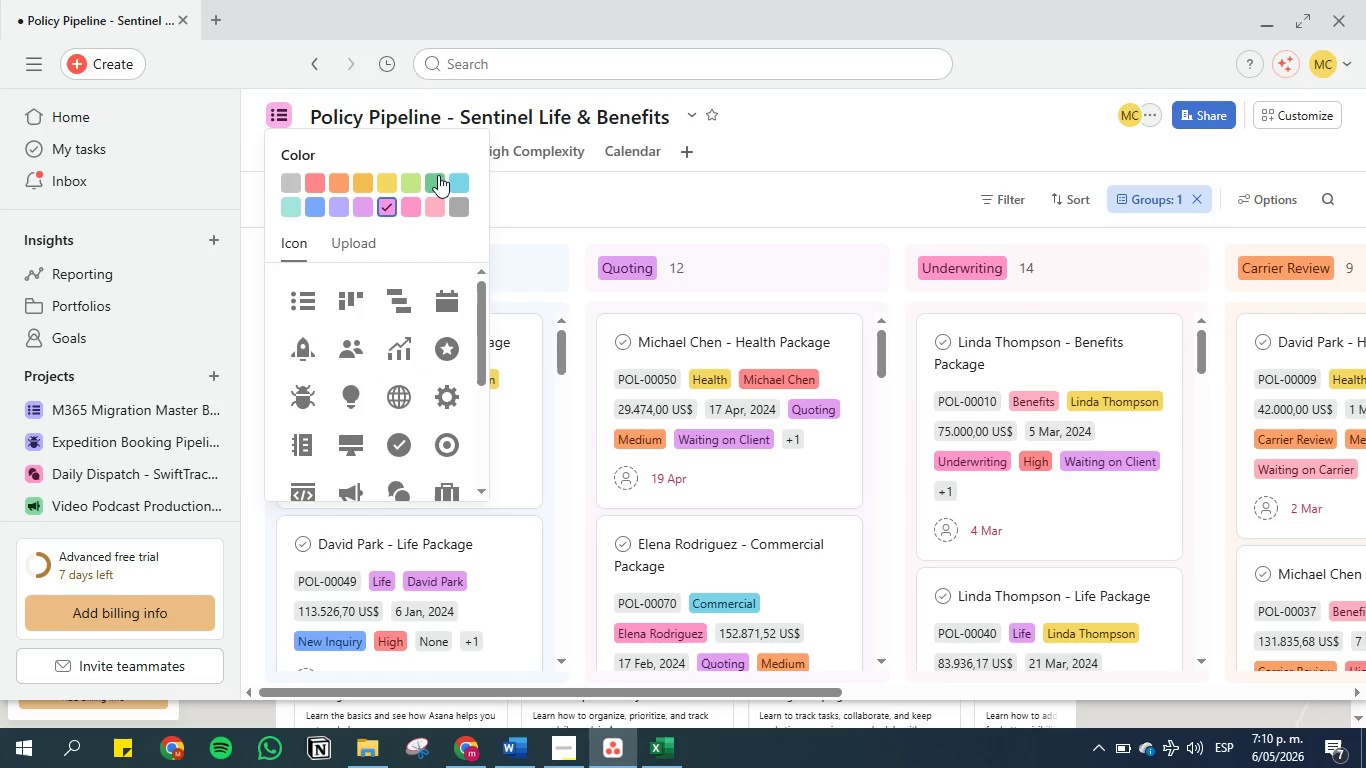 
left_click([433, 176])
 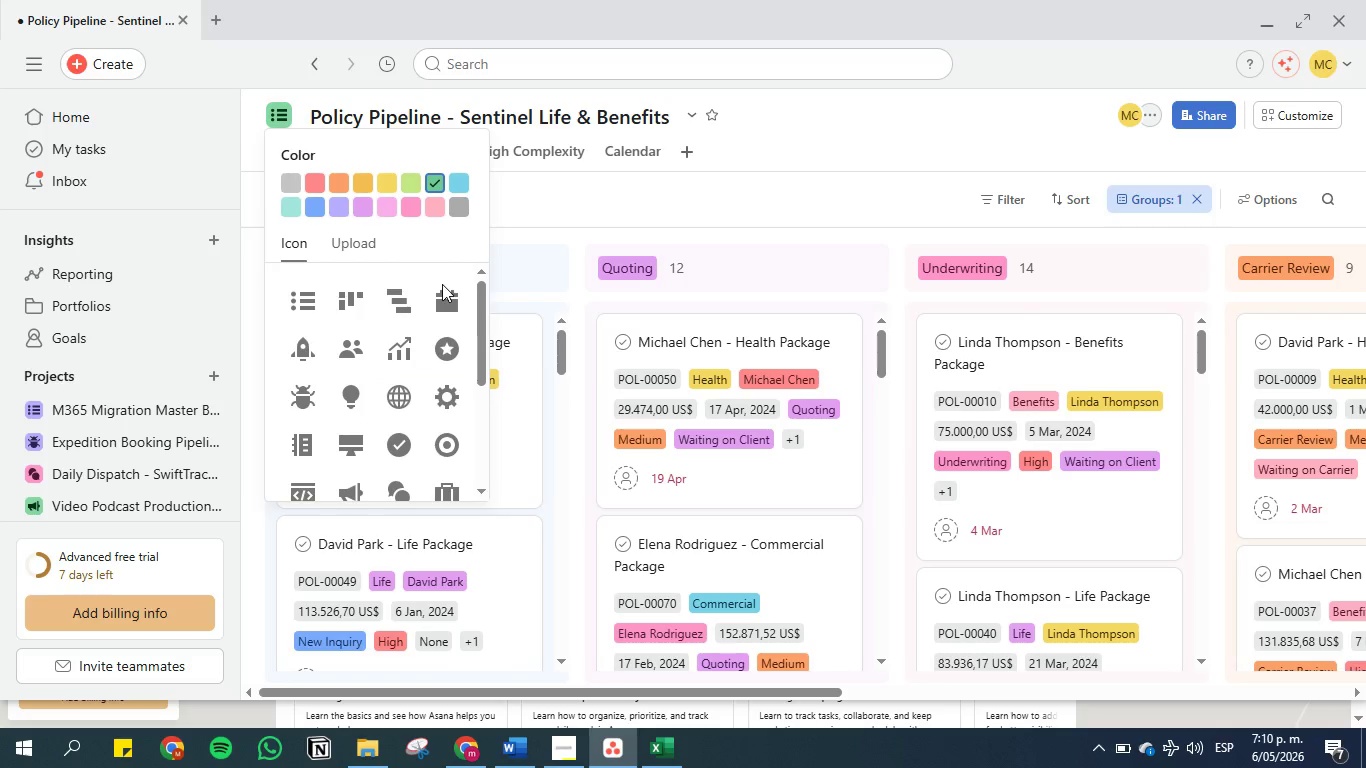 
left_click([450, 308])
 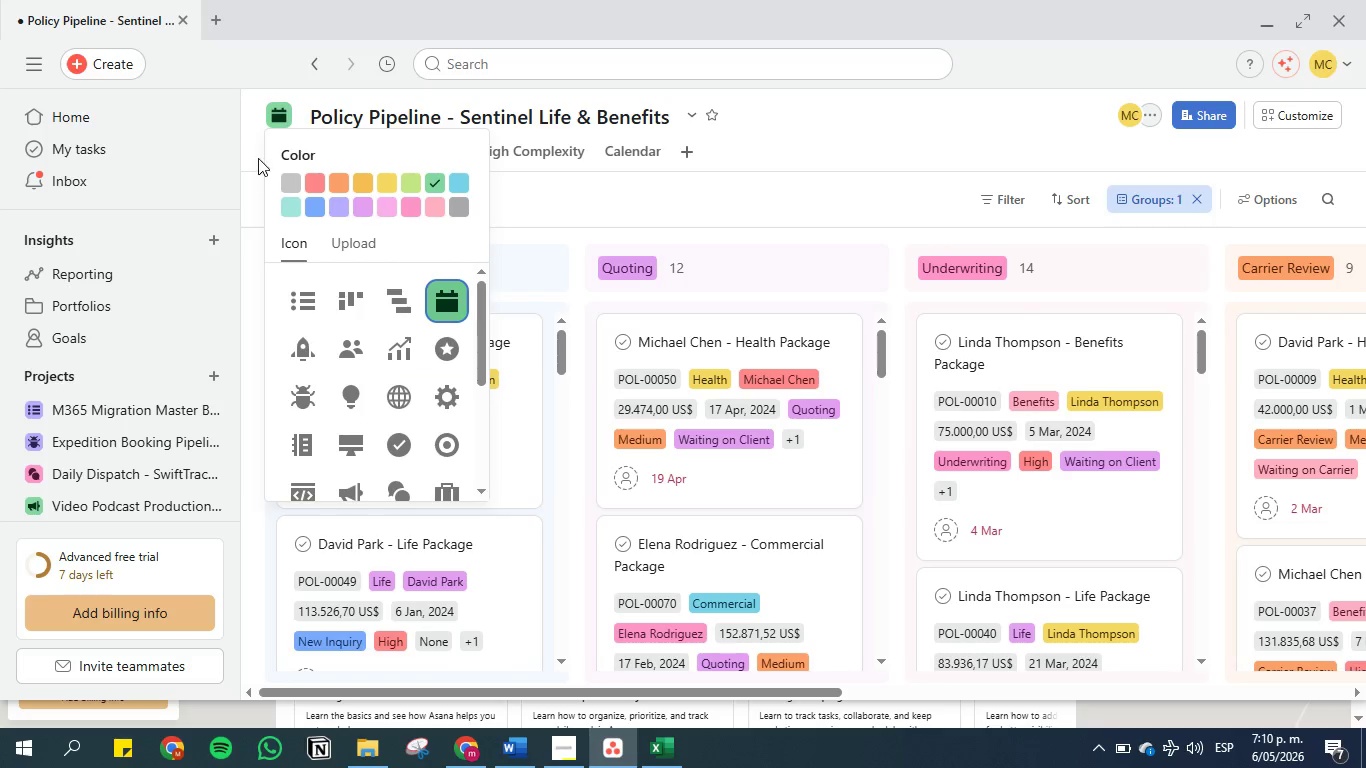 
left_click([254, 122])
 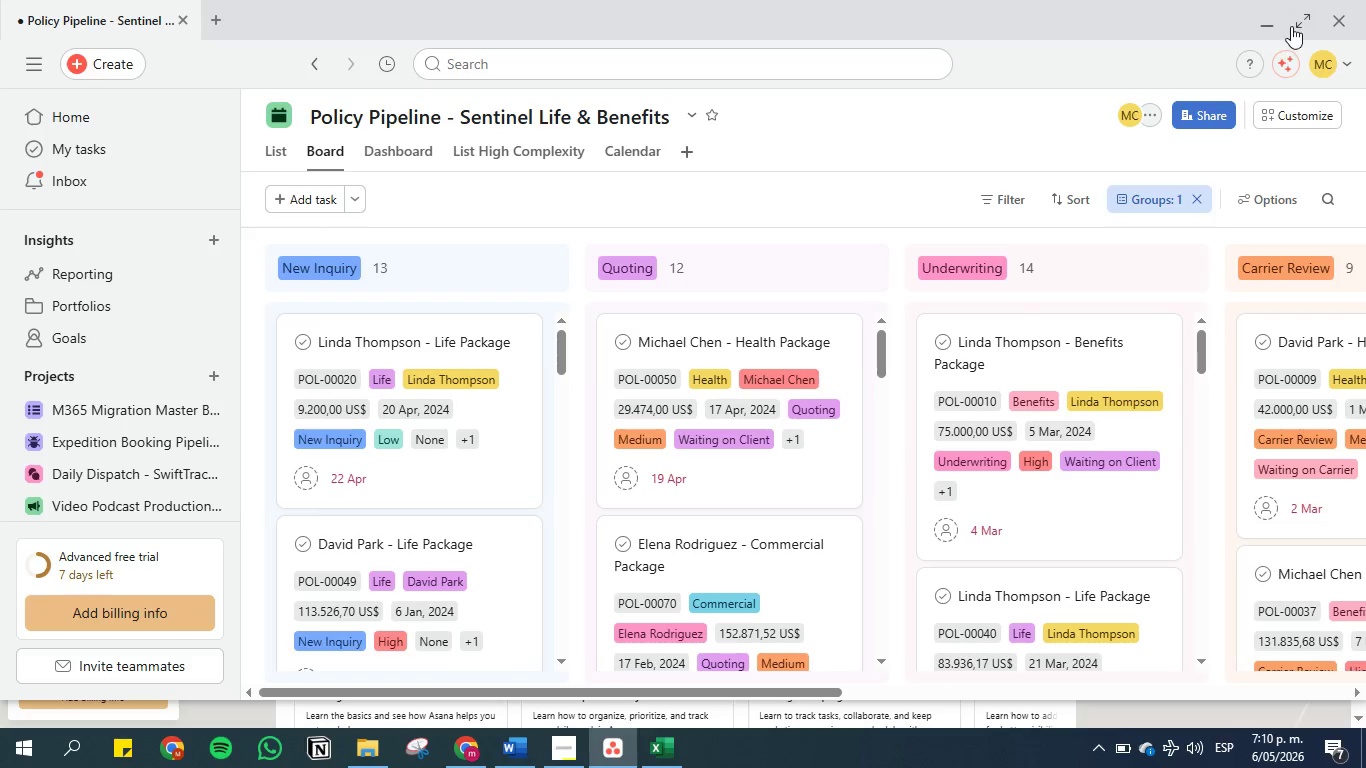 
left_click([1262, 18])
 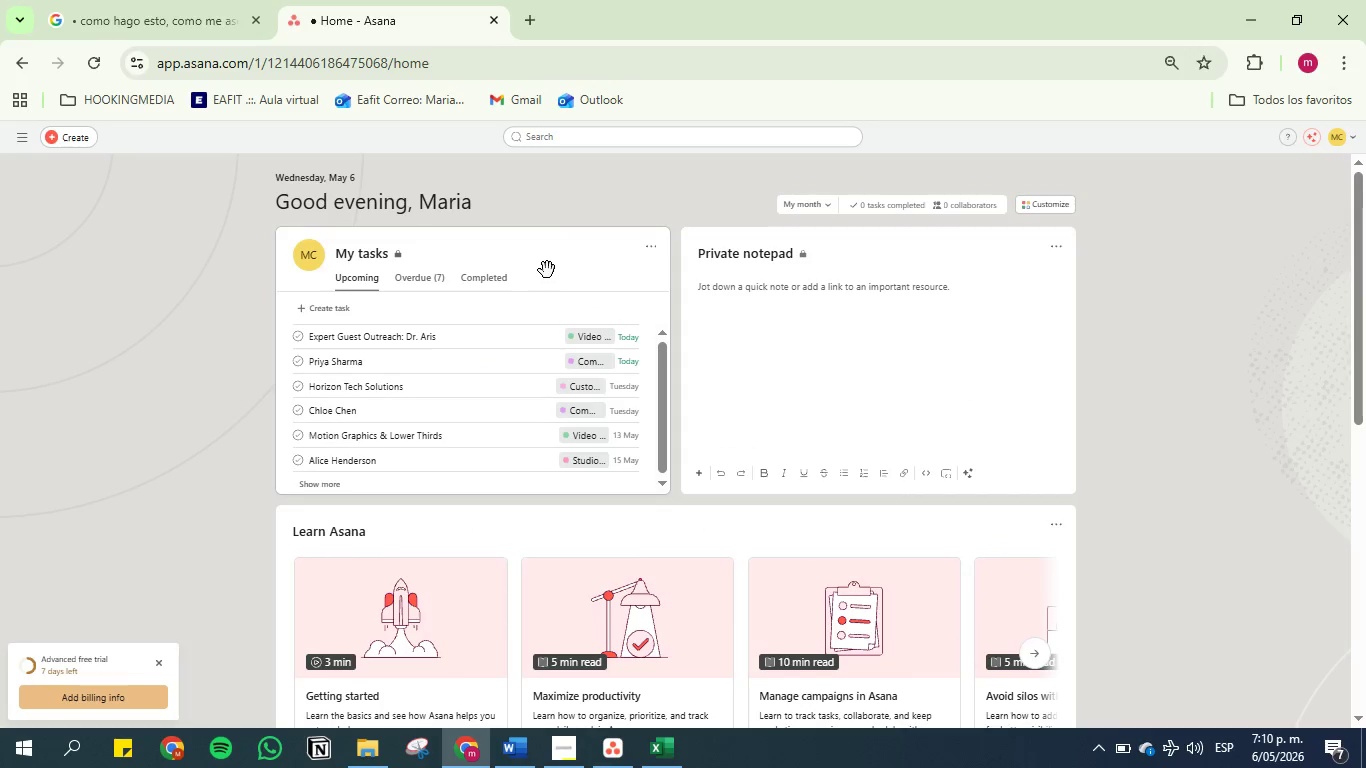 
scroll: coordinate [474, 298], scroll_direction: down, amount: 6.0
 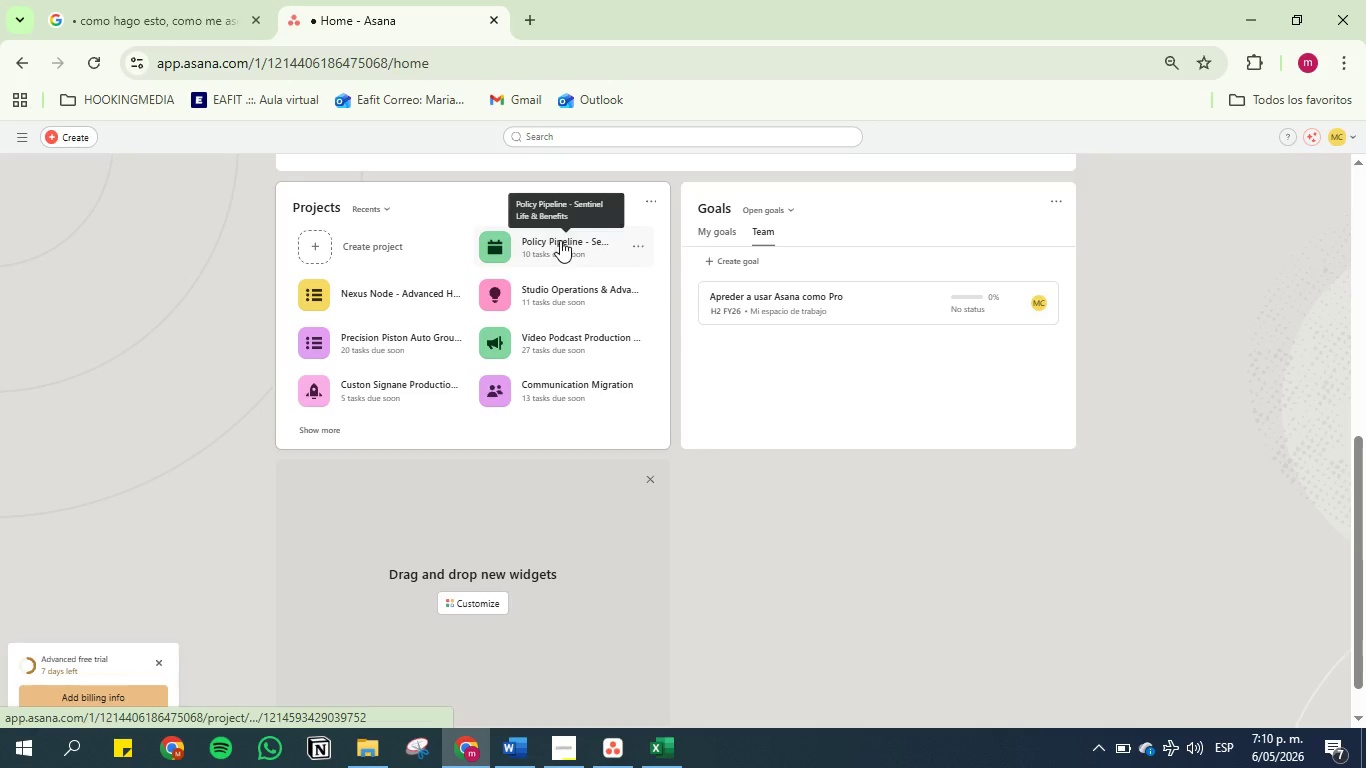 
left_click([560, 240])
 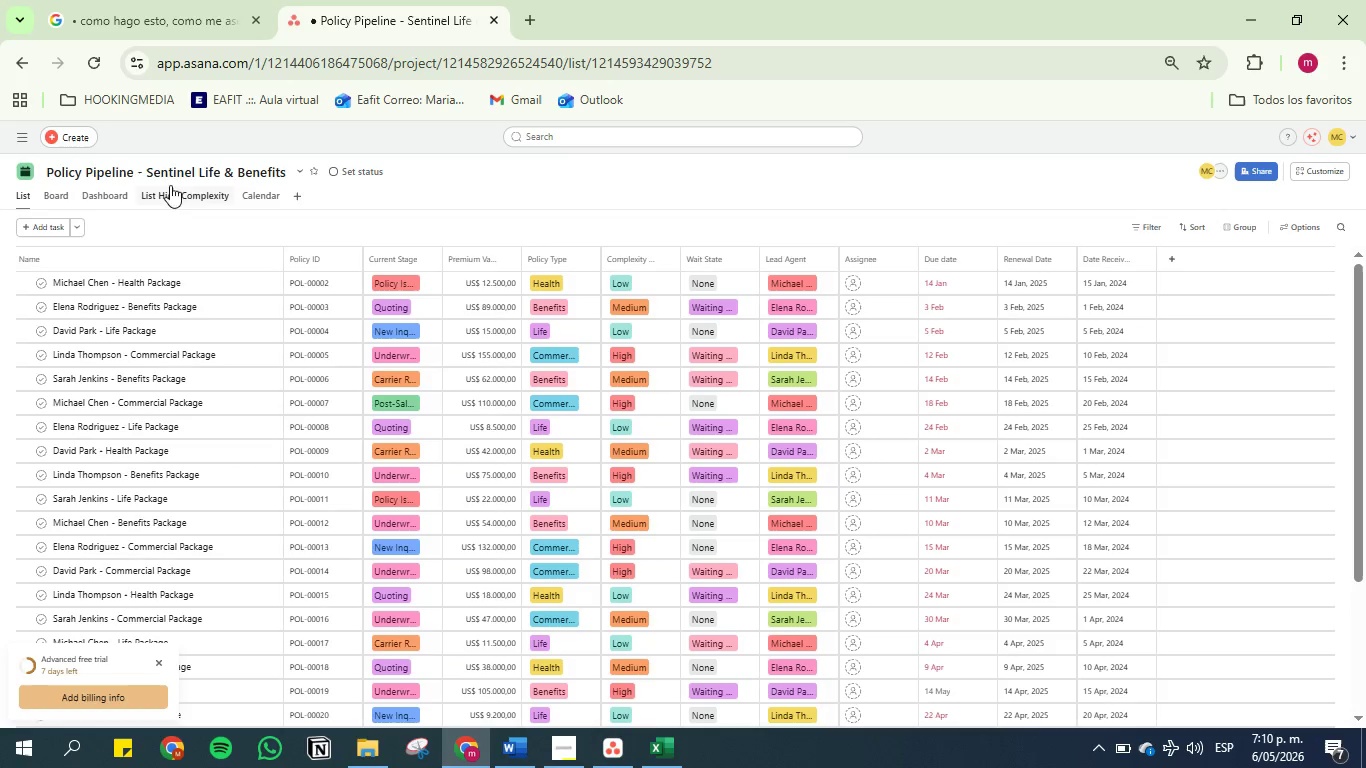 
left_click([102, 191])
 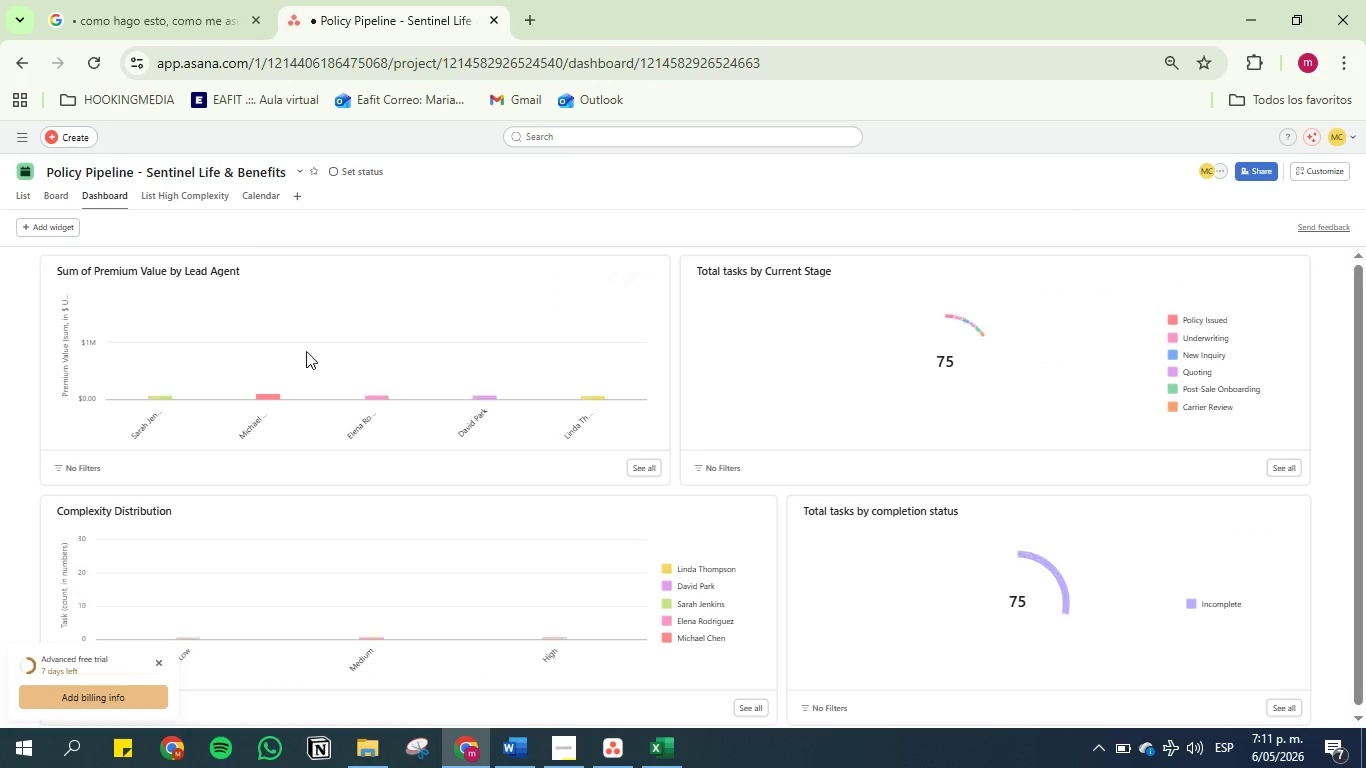 
wait(5.67)
 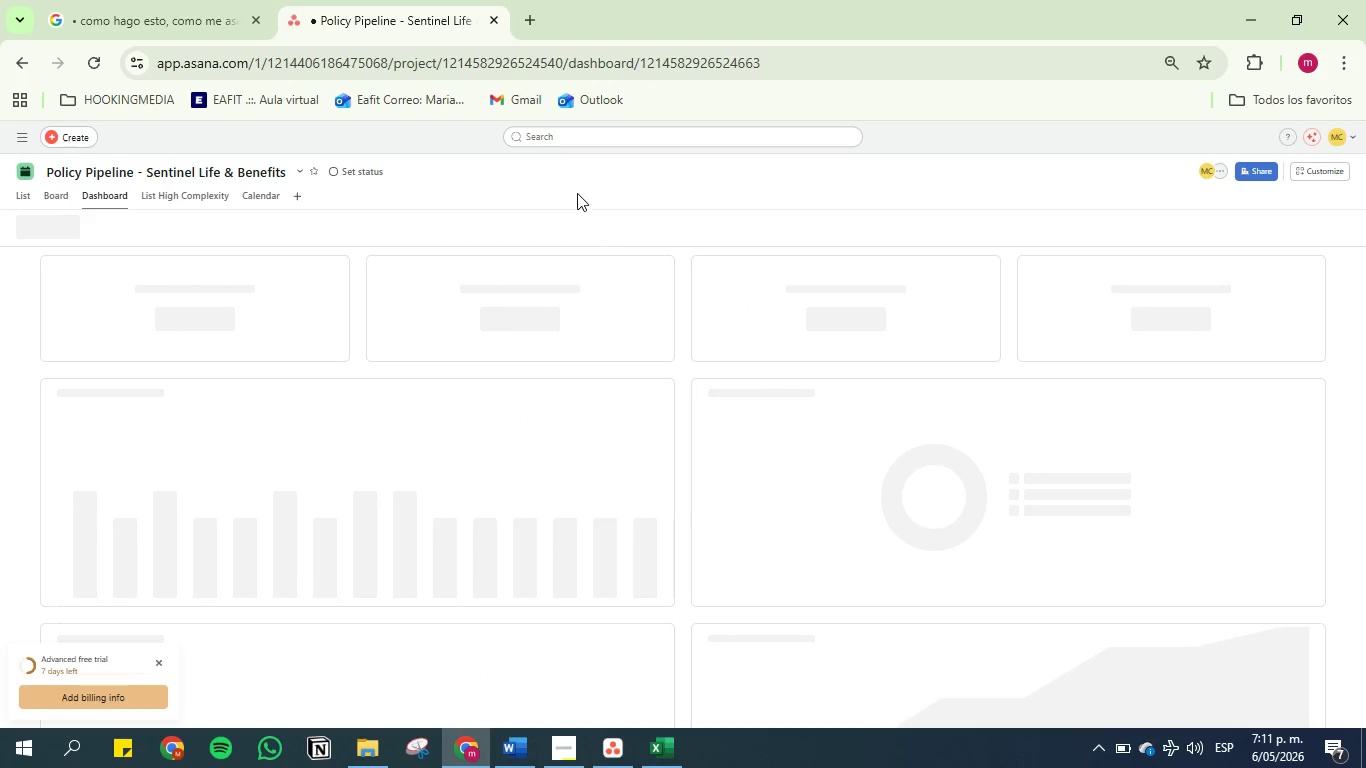 
left_click([160, 659])
 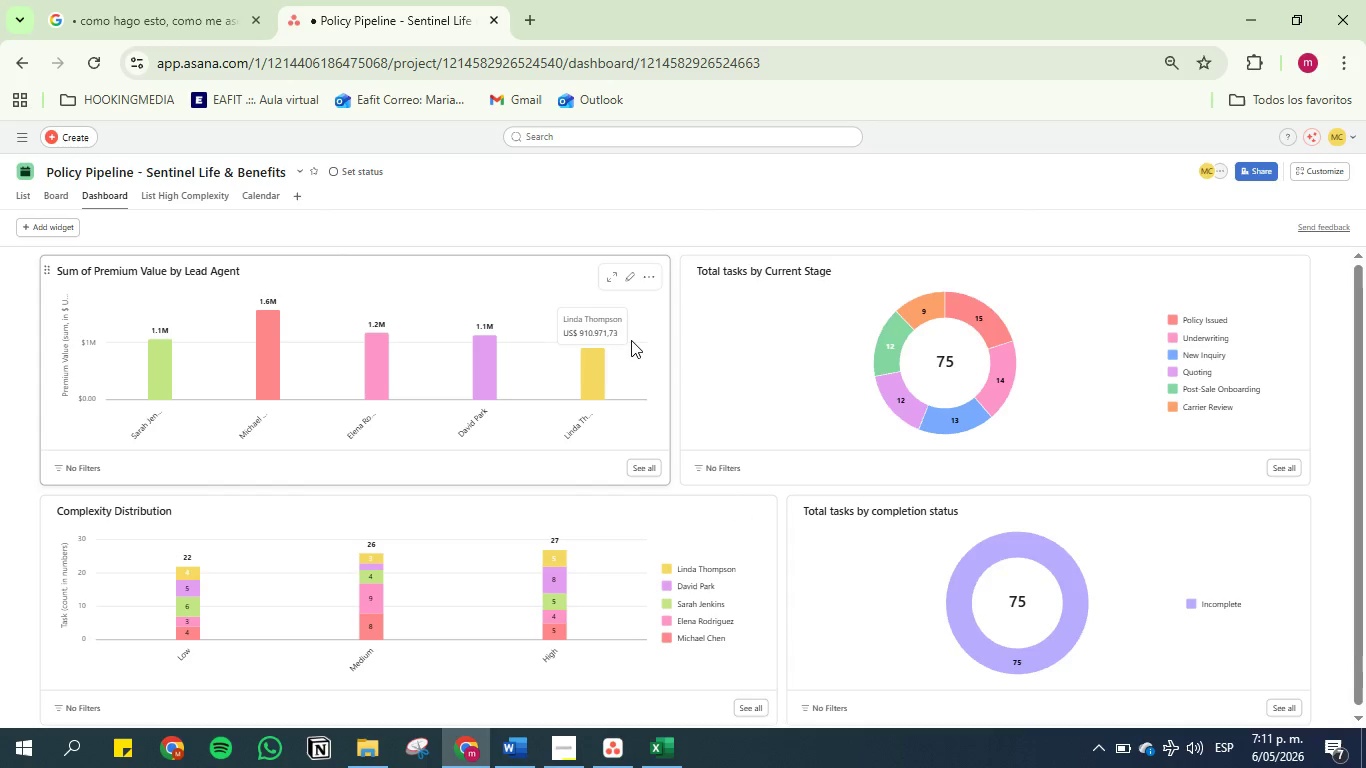 
scroll: coordinate [679, 340], scroll_direction: down, amount: 7.0
 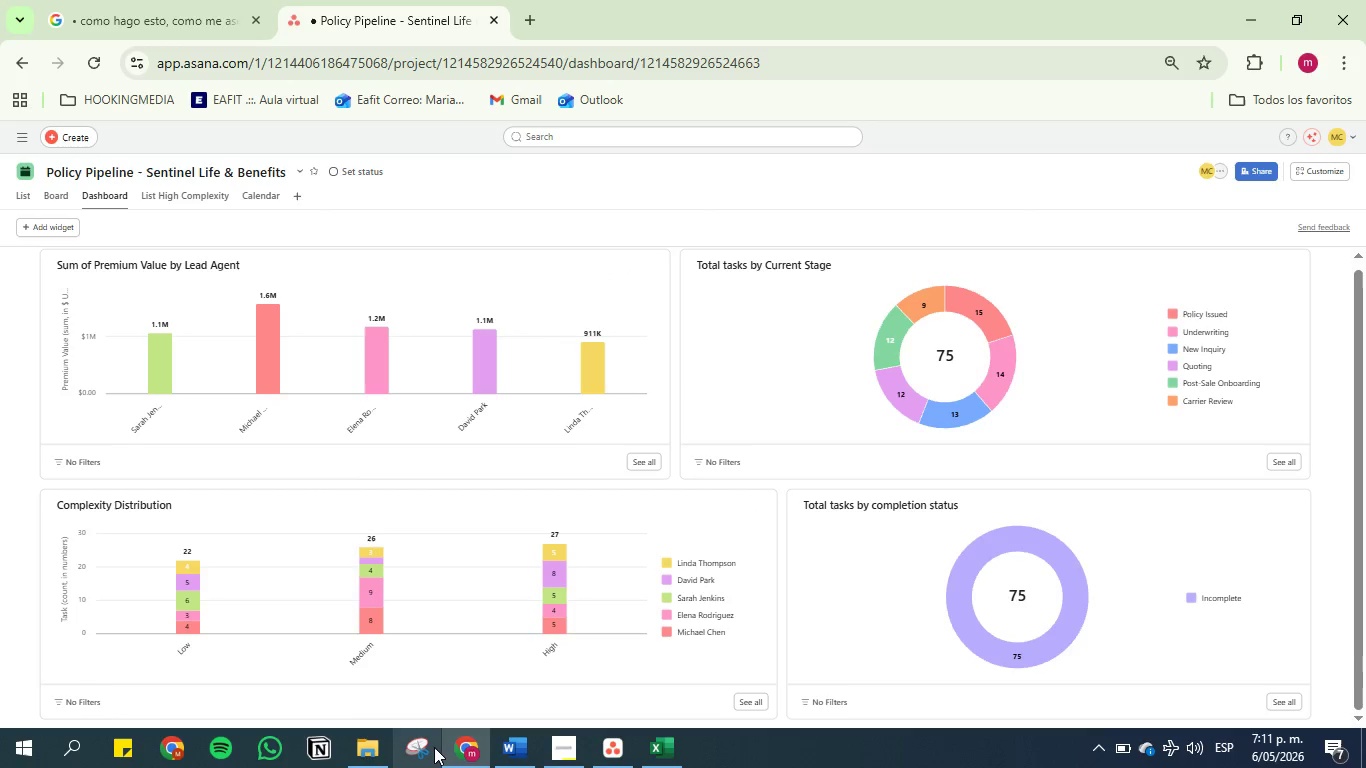 
left_click([419, 747])
 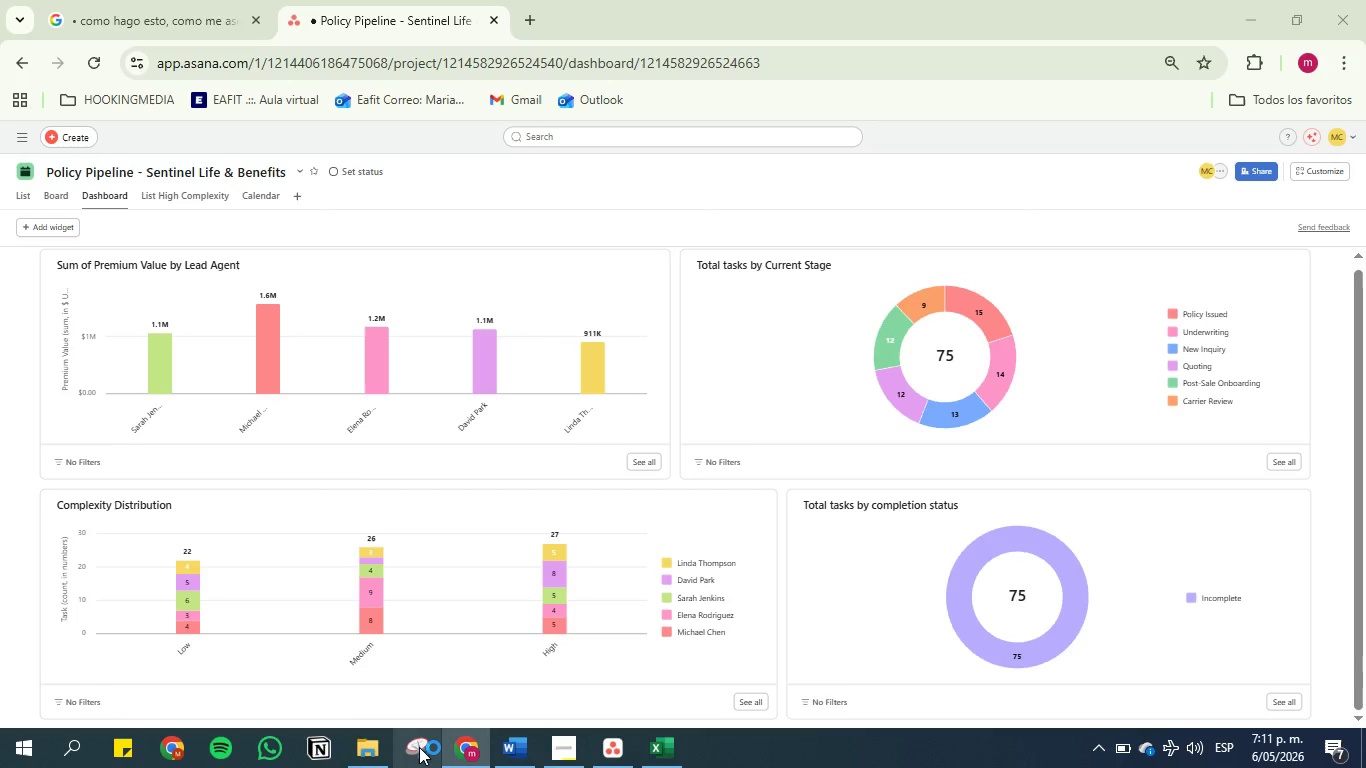 
key(Control+ControlLeft)
 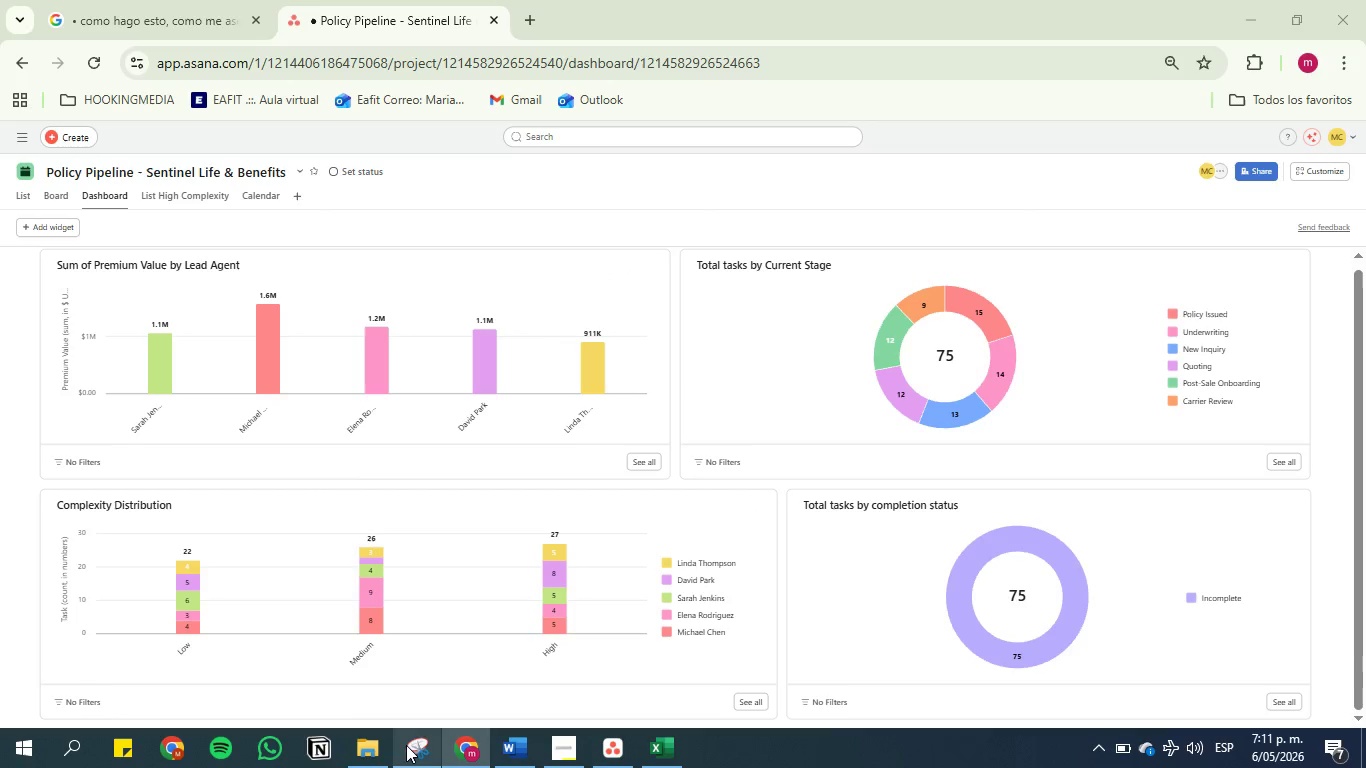 
left_click([409, 746])
 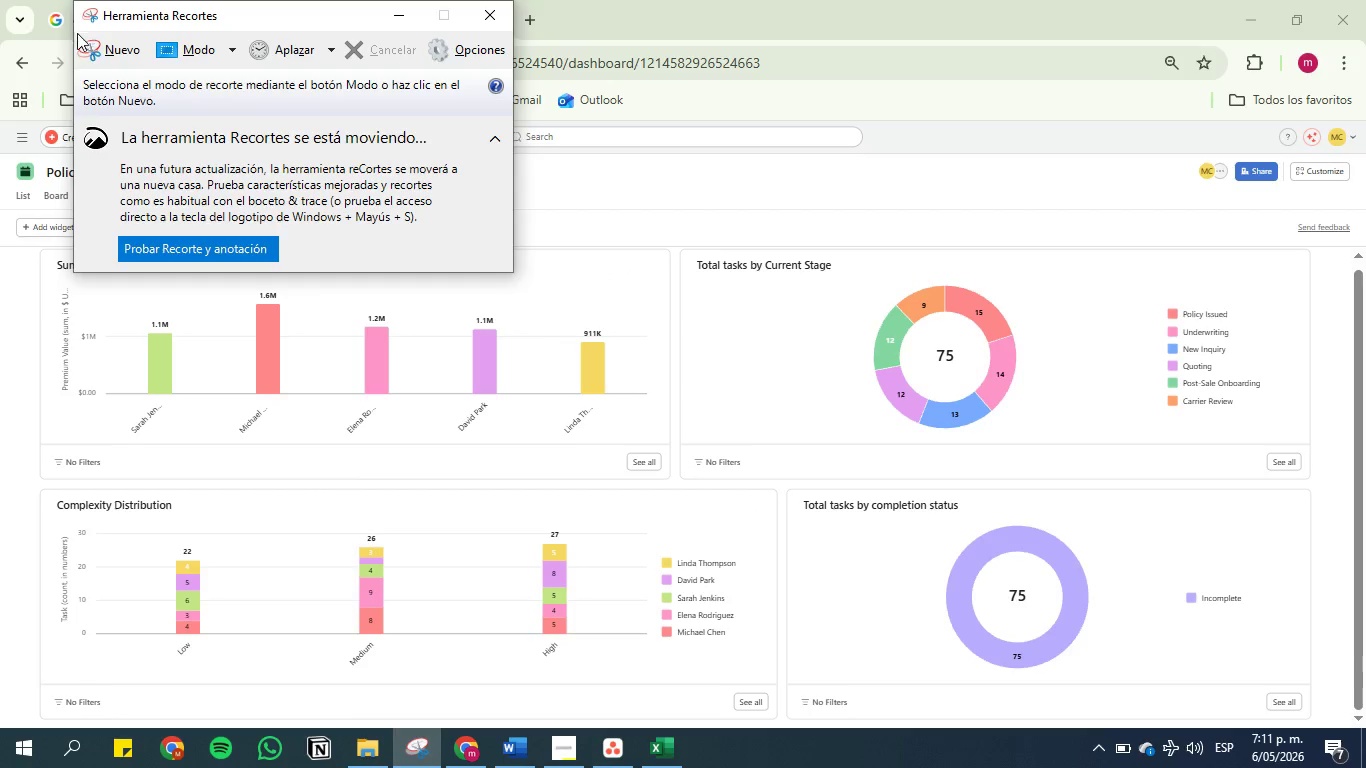 
left_click([112, 47])
 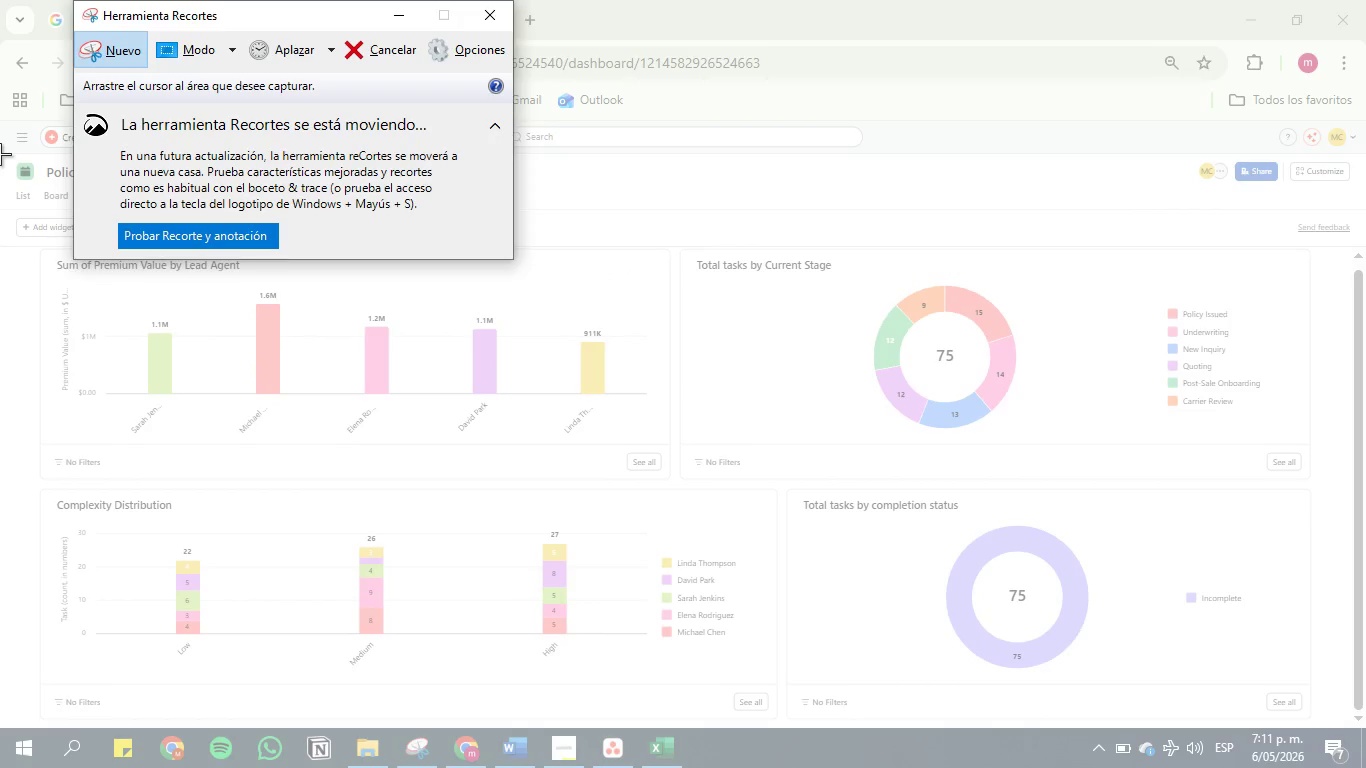 
left_click_drag(start_coordinate=[0, 154], to_coordinate=[1365, 722])
 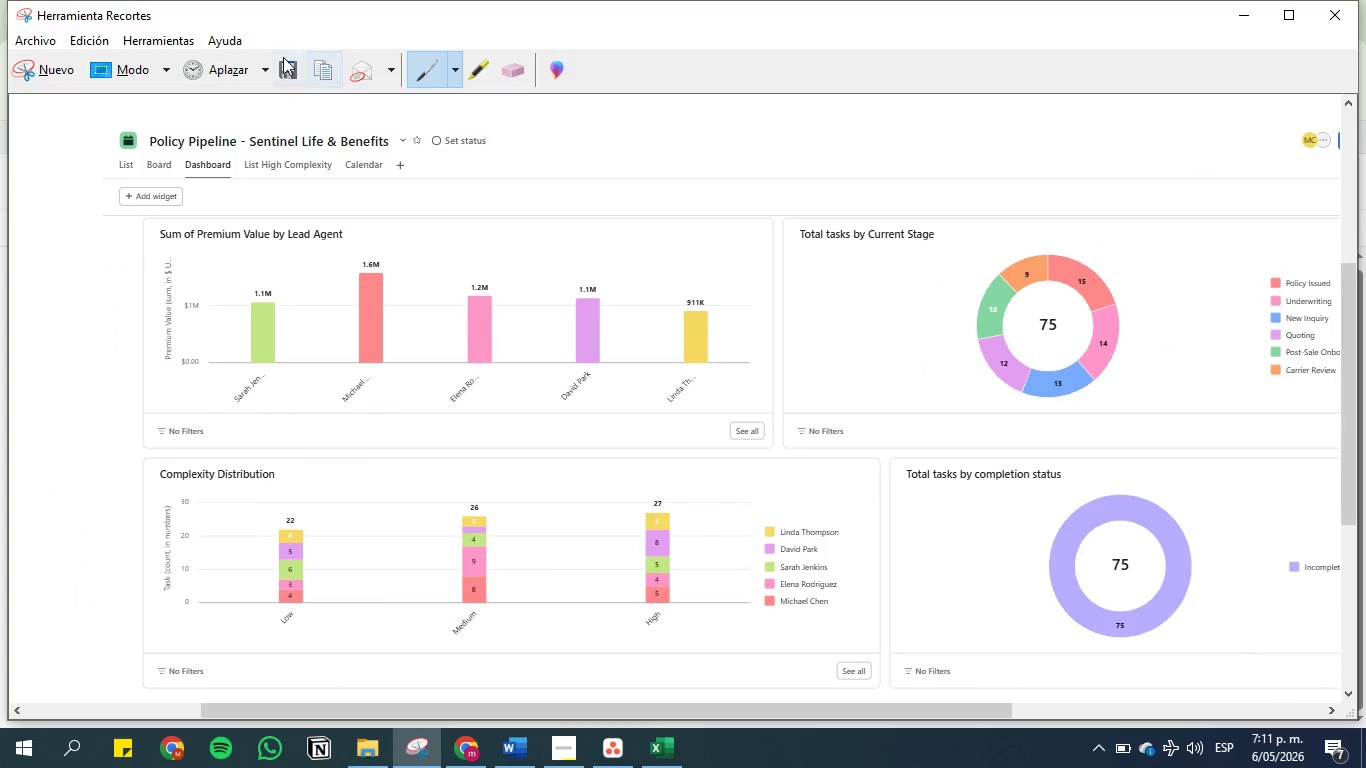 
left_click([287, 74])
 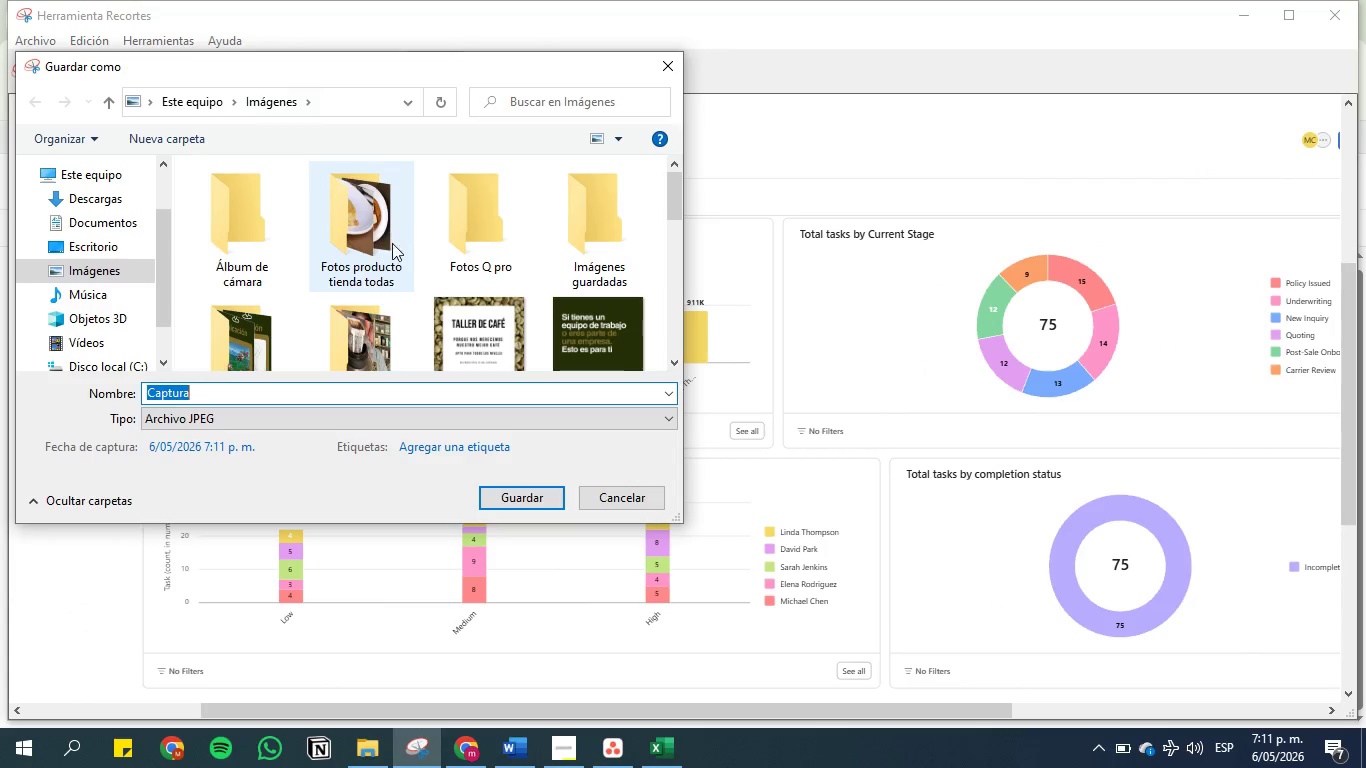 
key(Backspace)
 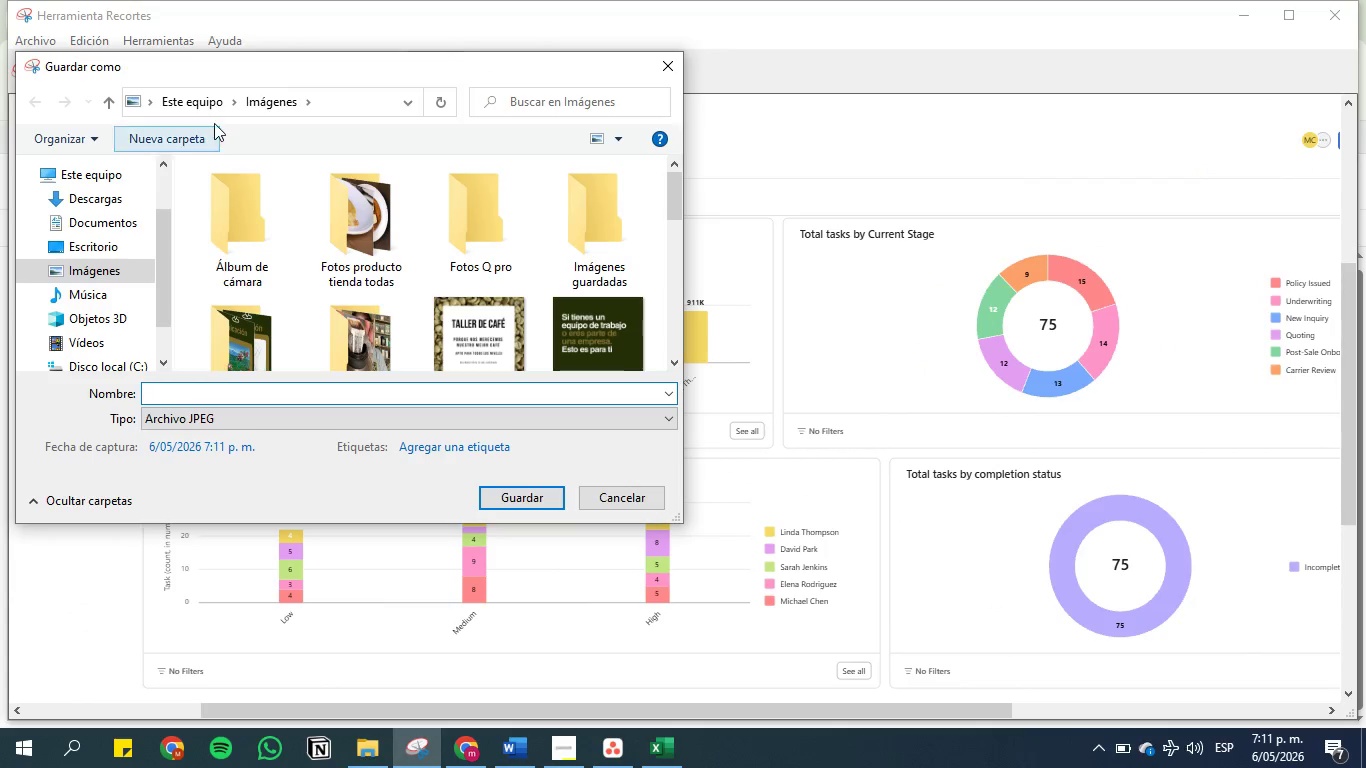 
left_click([189, 100])
 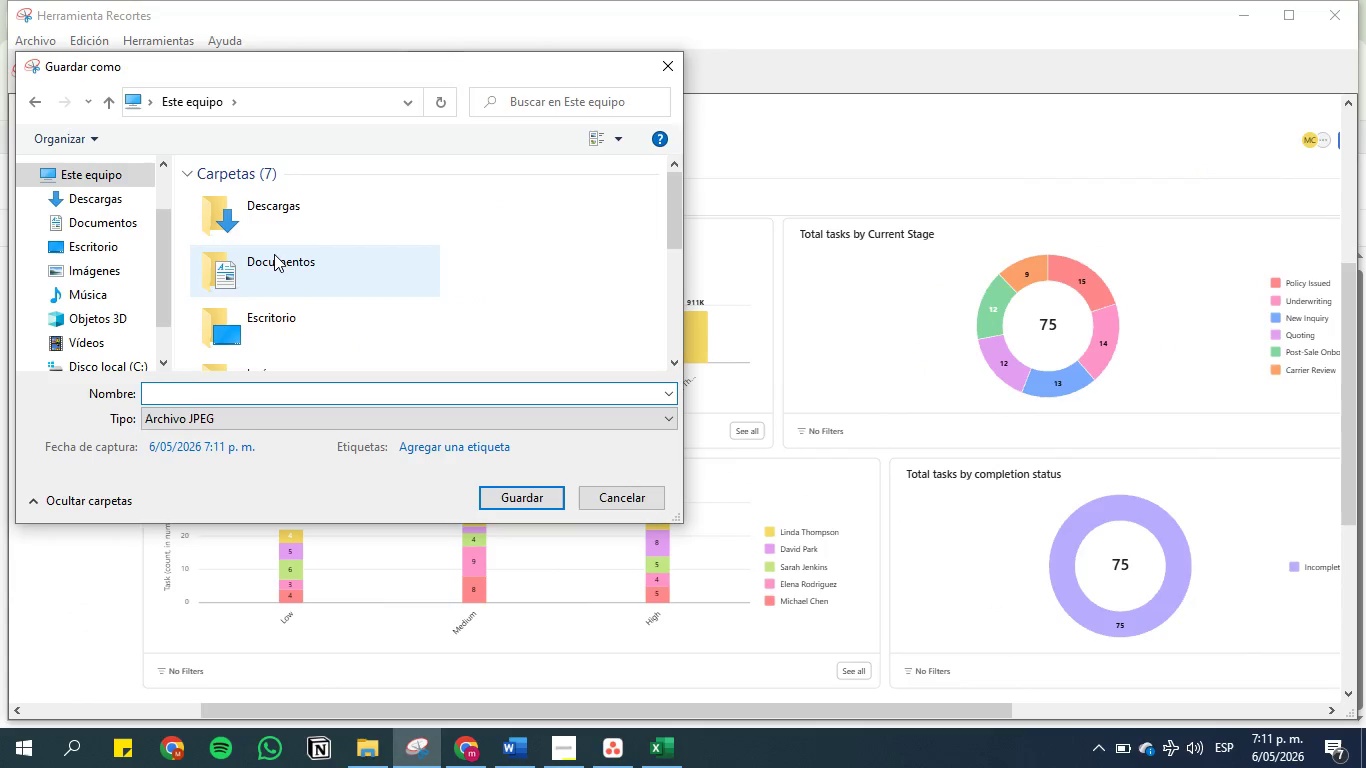 
double_click([274, 253])
 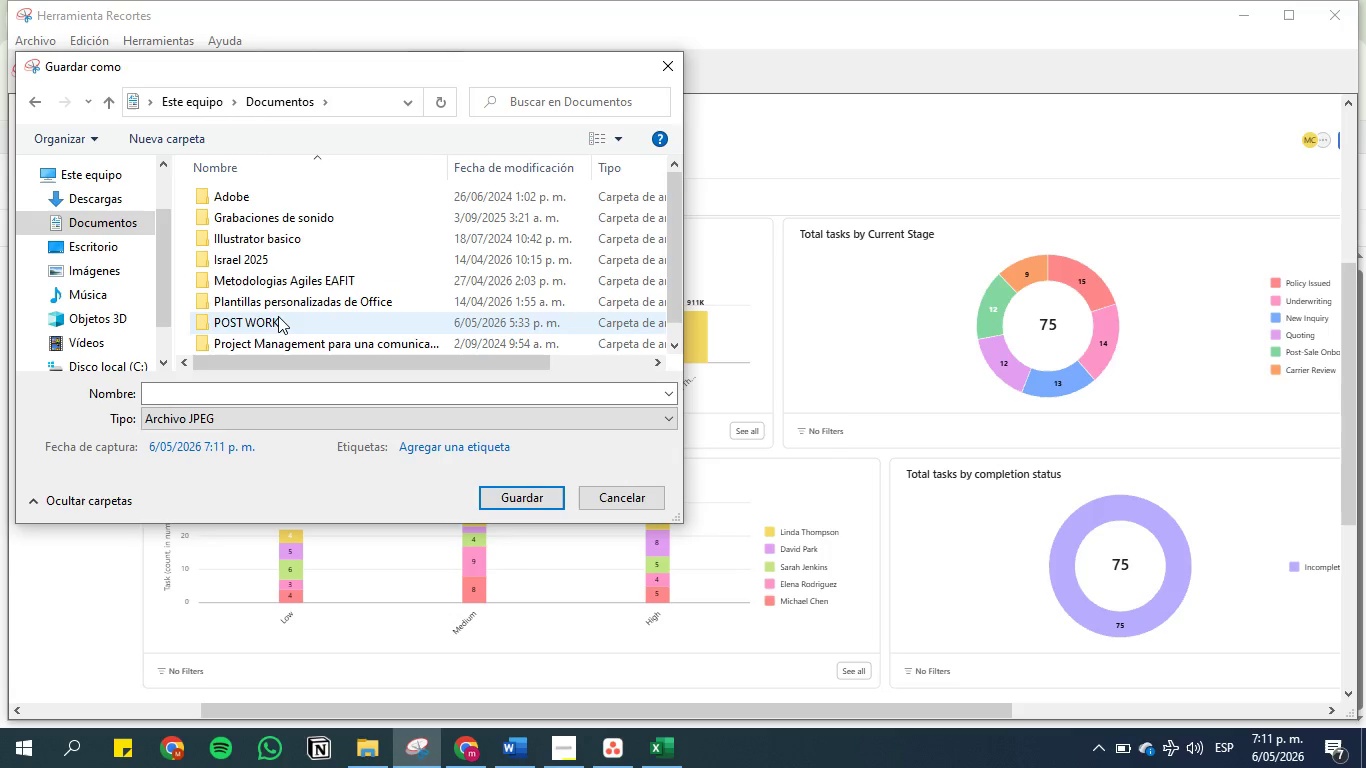 
double_click([278, 317])
 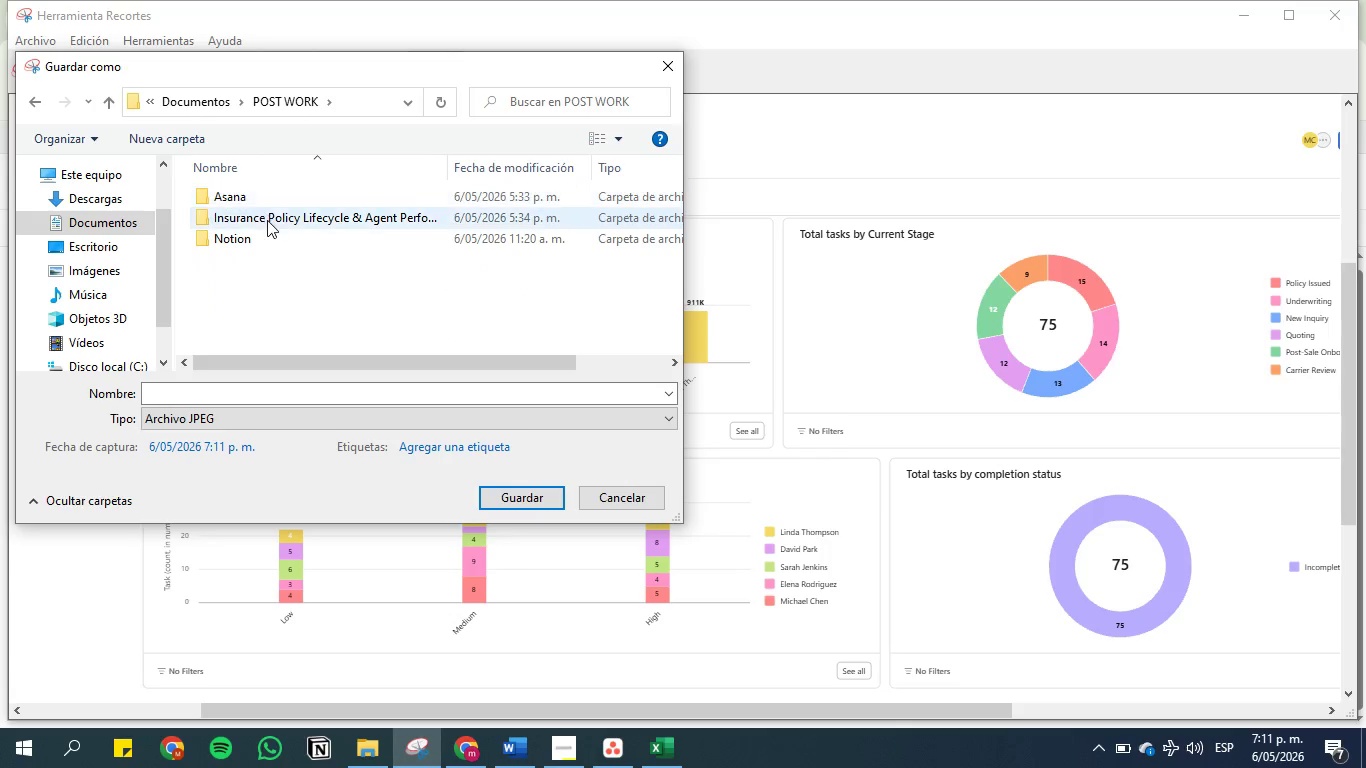 
double_click([267, 220])
 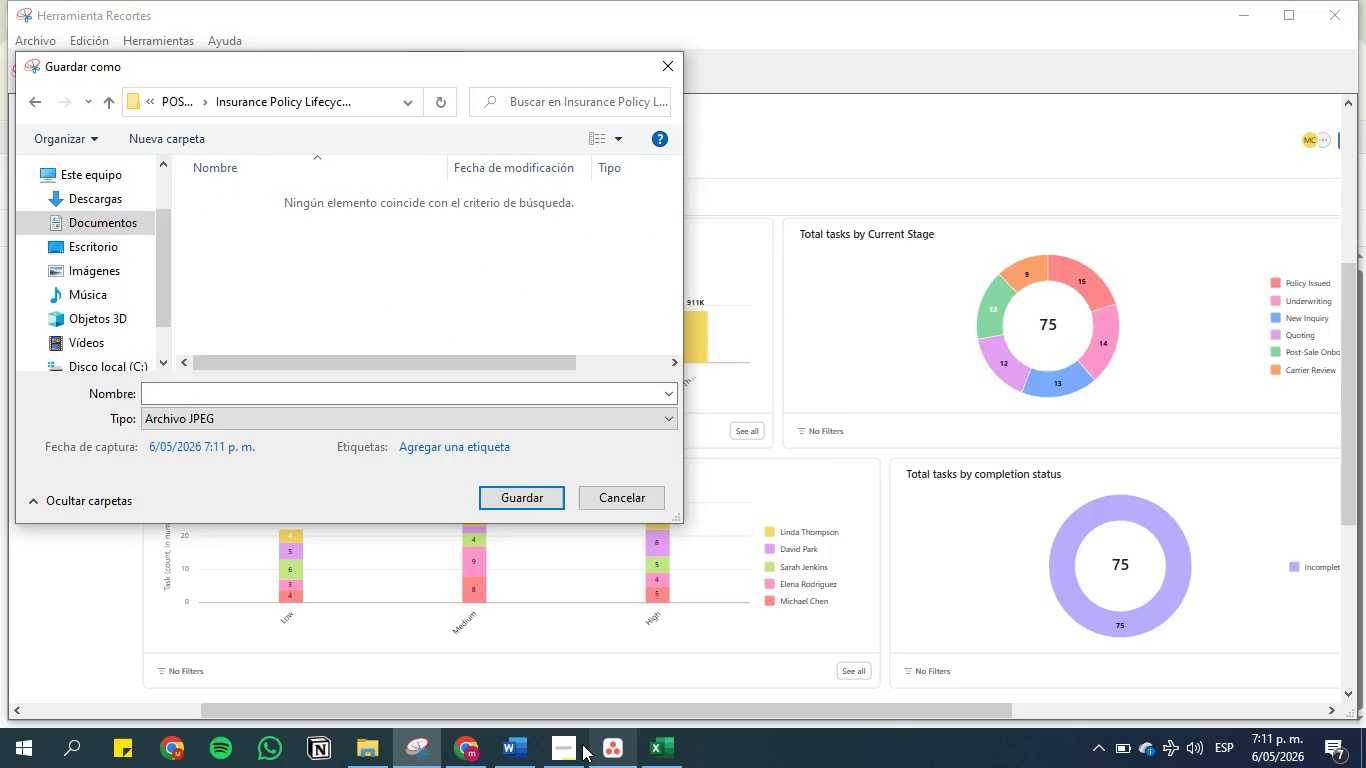 
left_click([559, 745])